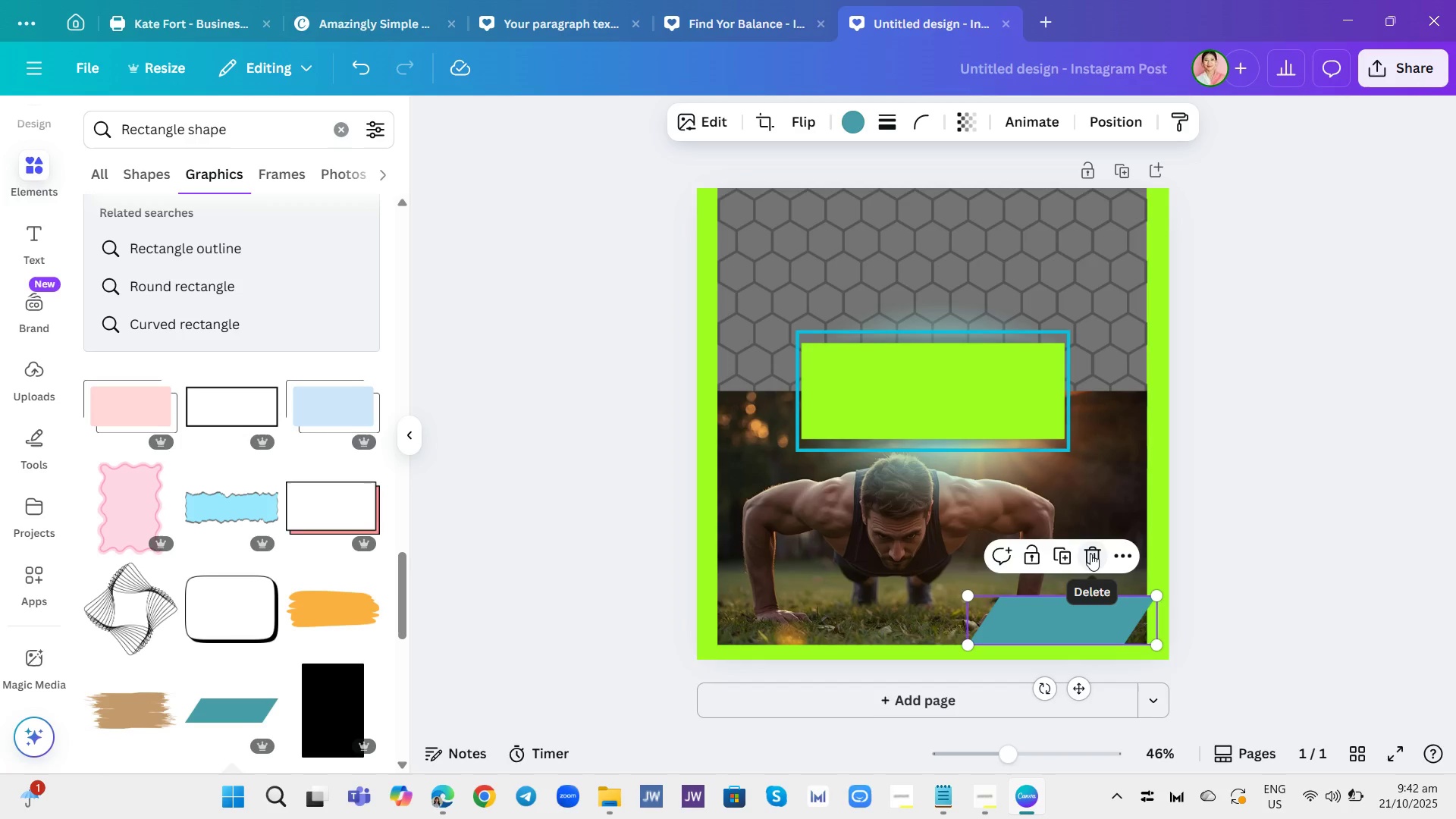 
left_click_drag(start_coordinate=[1100, 620], to_coordinate=[1126, 620])
 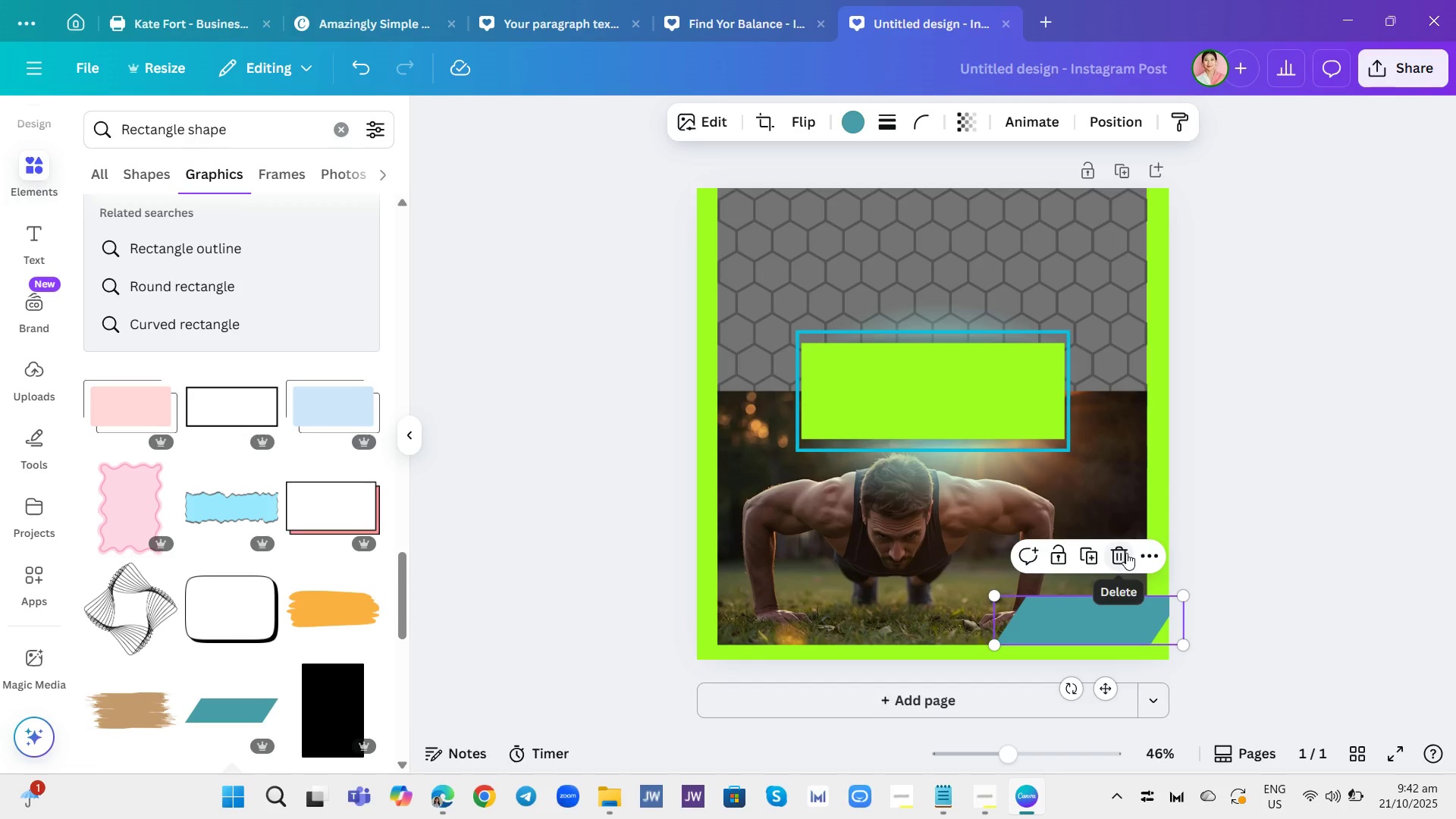 
left_click([1122, 553])
 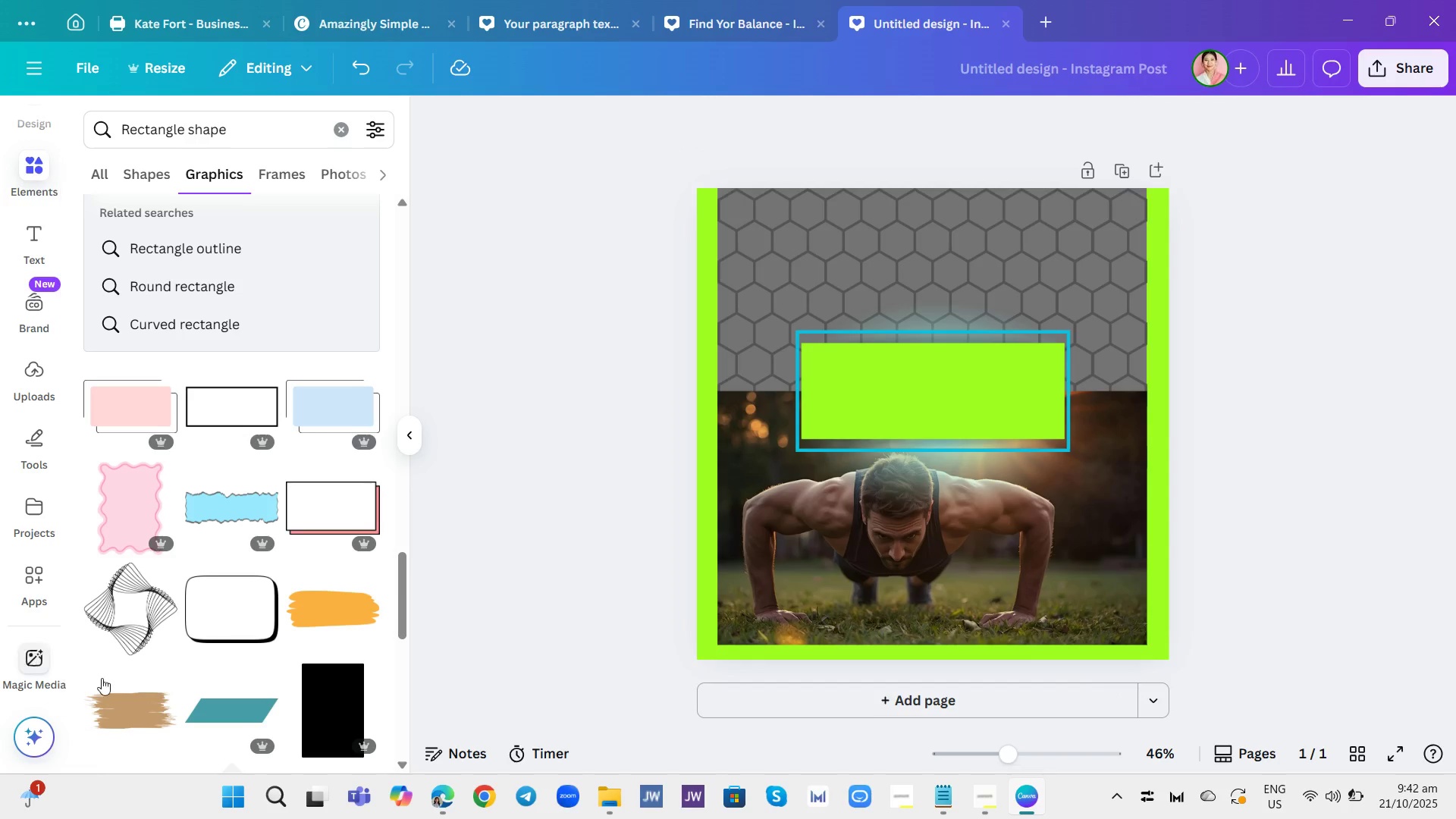 
scroll: coordinate [226, 613], scroll_direction: down, amount: 5.0
 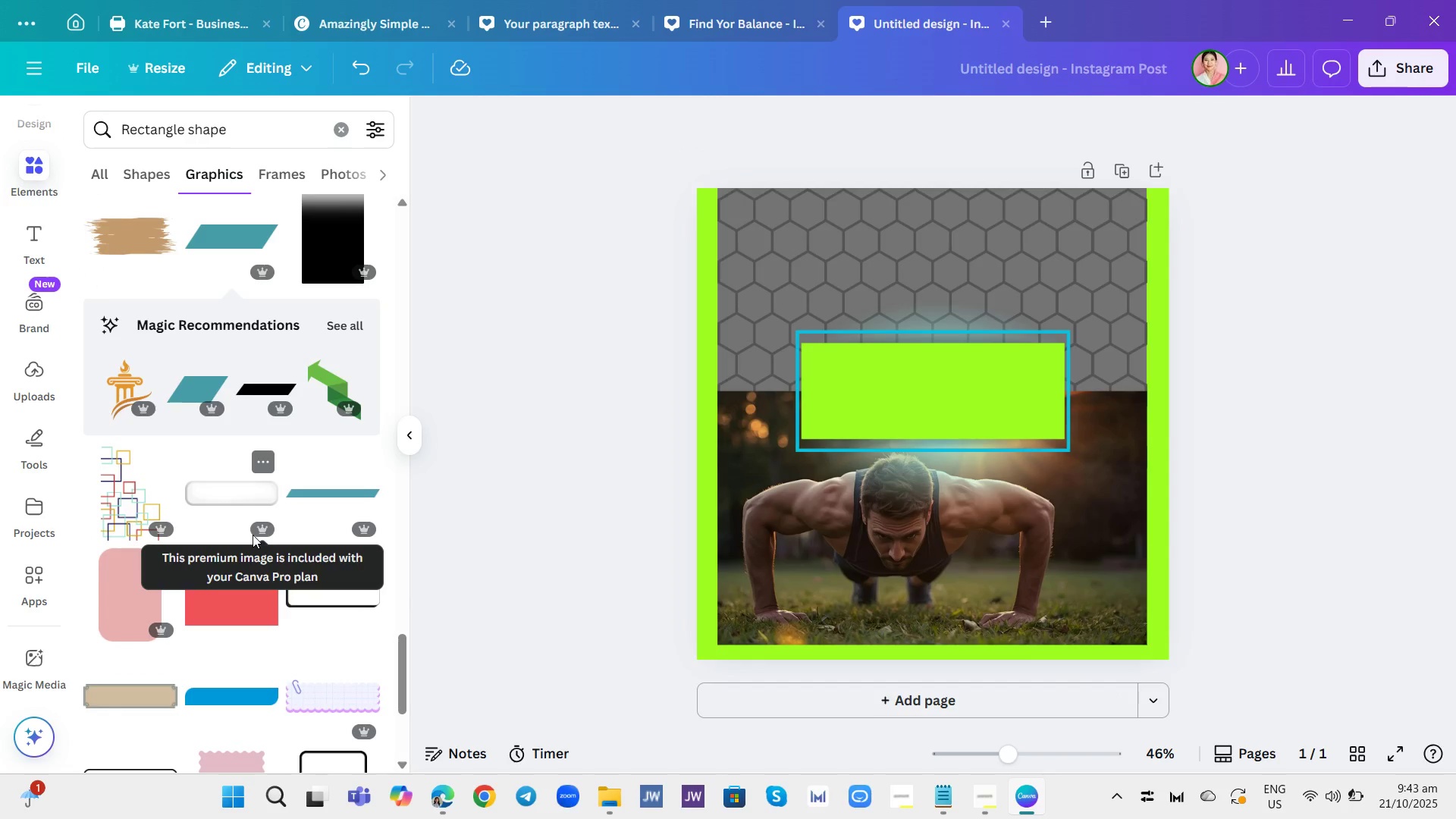 
wait(9.85)
 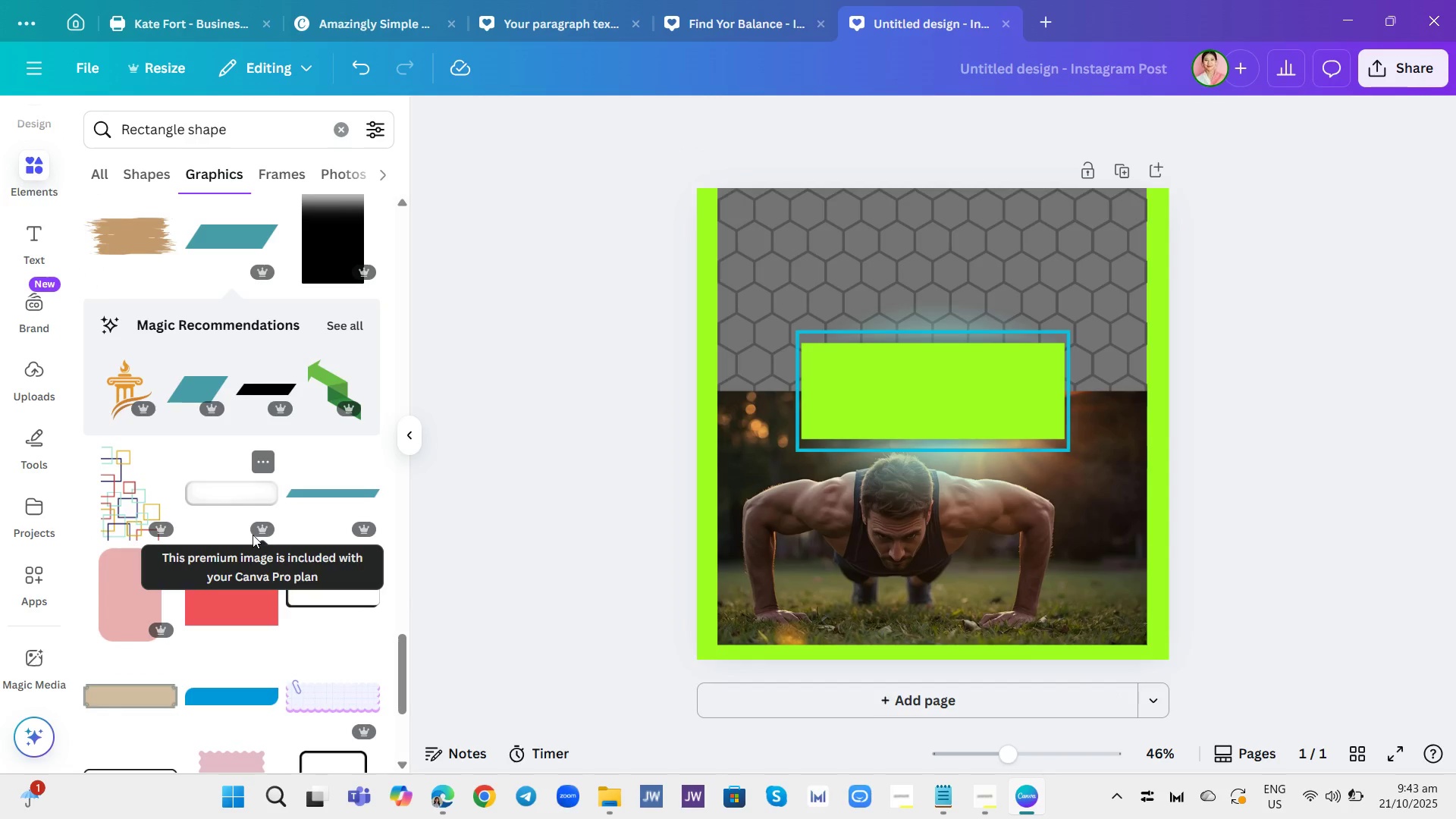 
scroll: coordinate [264, 507], scroll_direction: down, amount: 3.0
 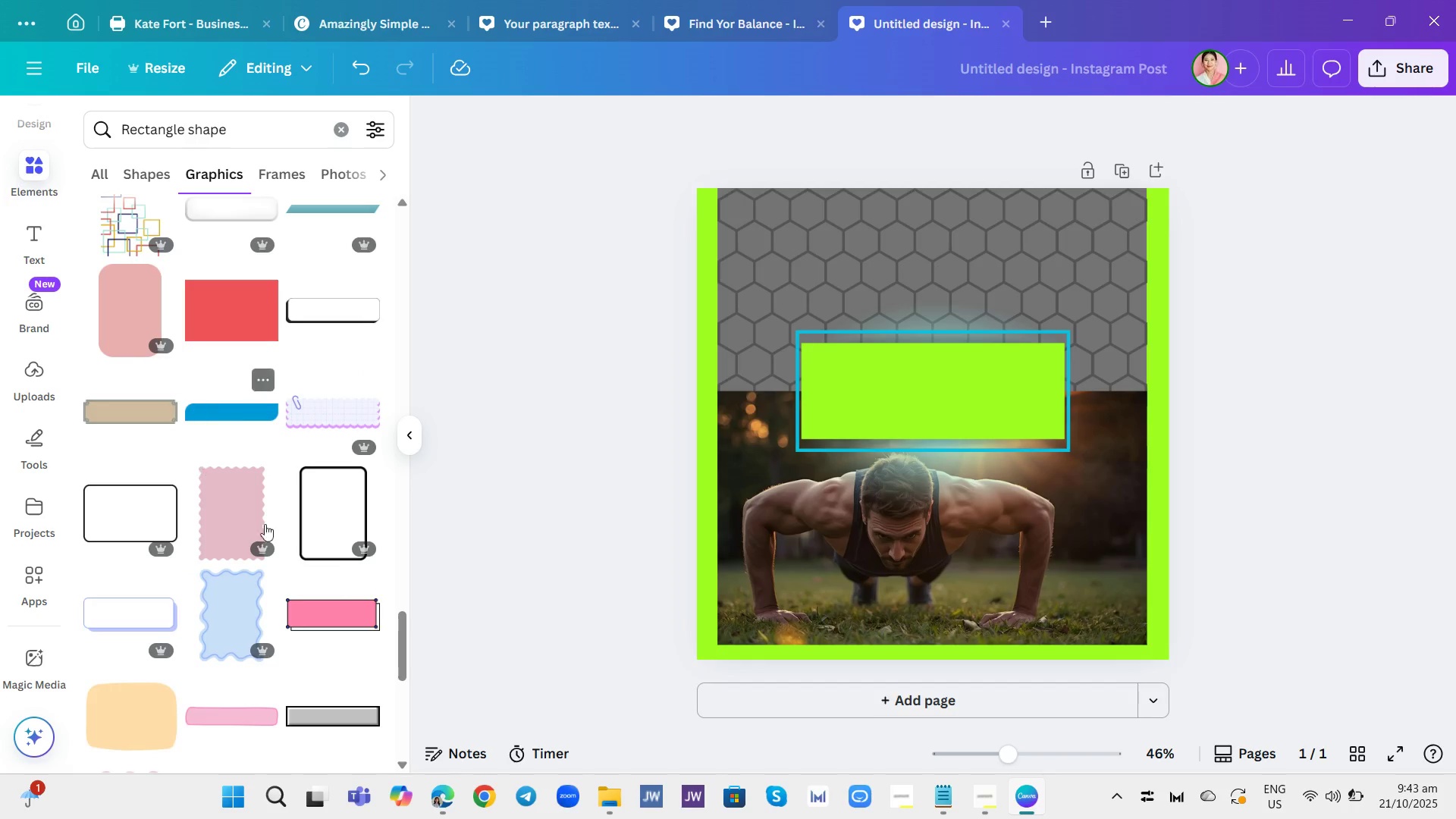 
wait(7.39)
 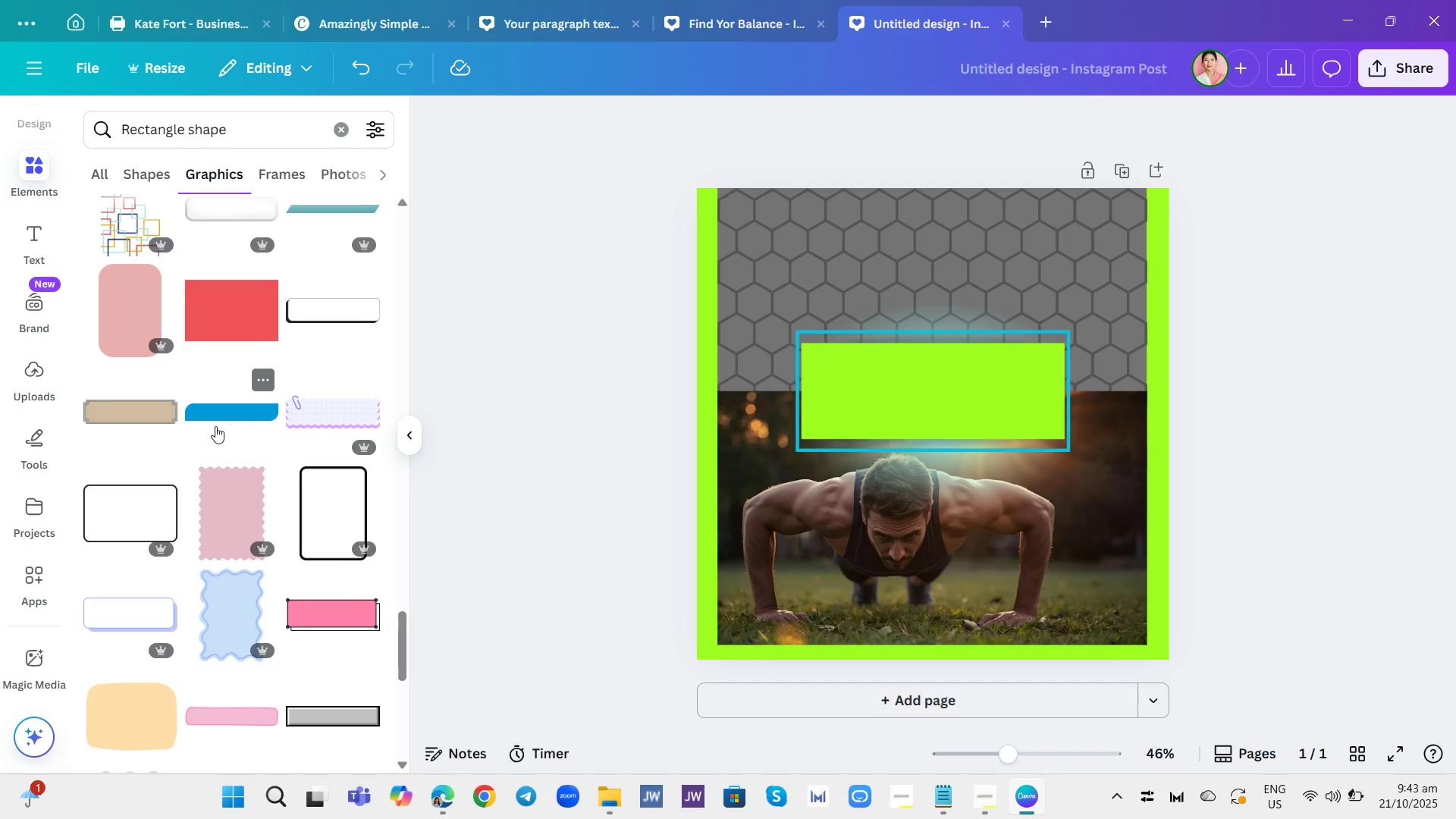 
left_click([984, 798])